 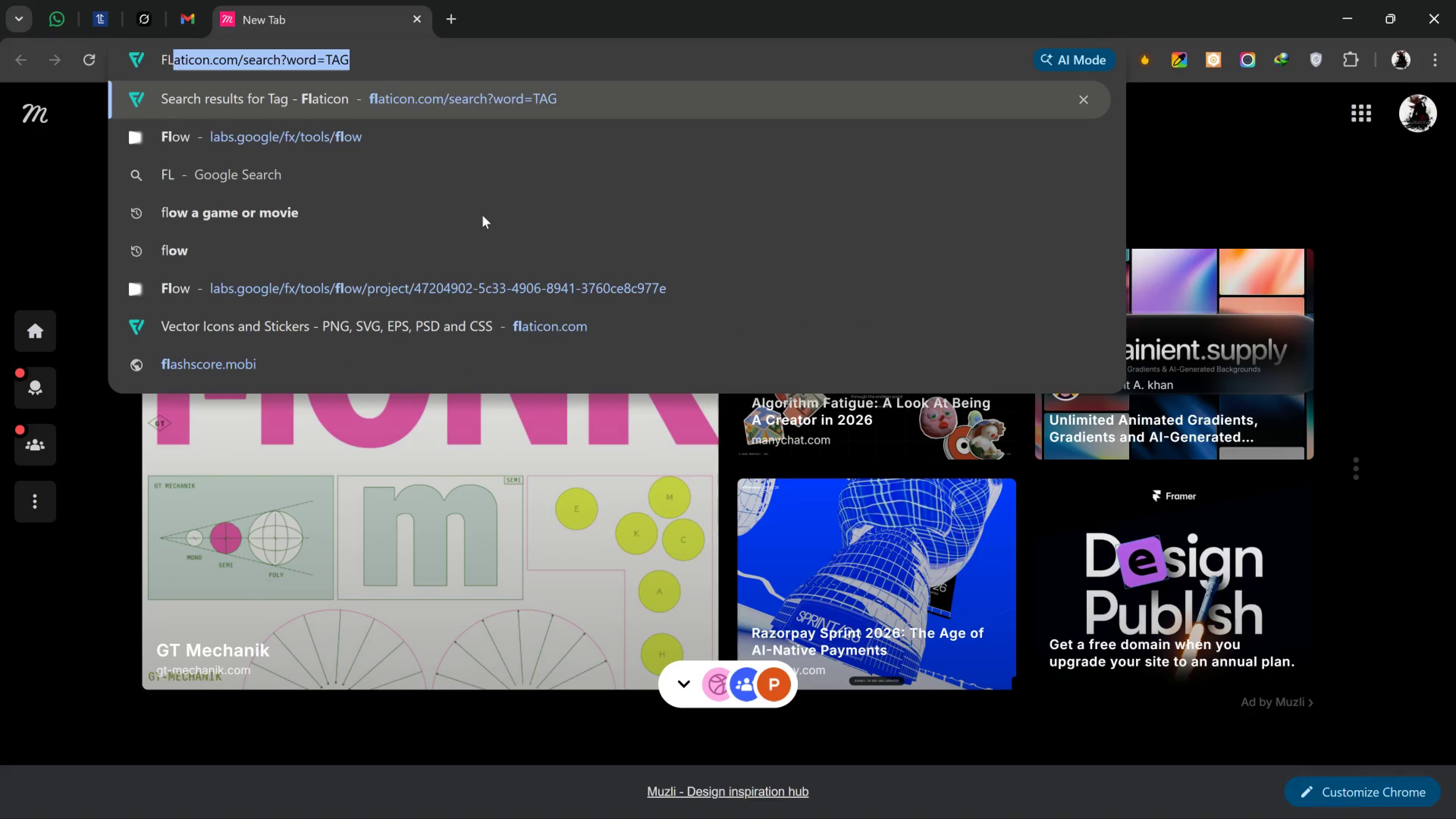 
key(Enter)
 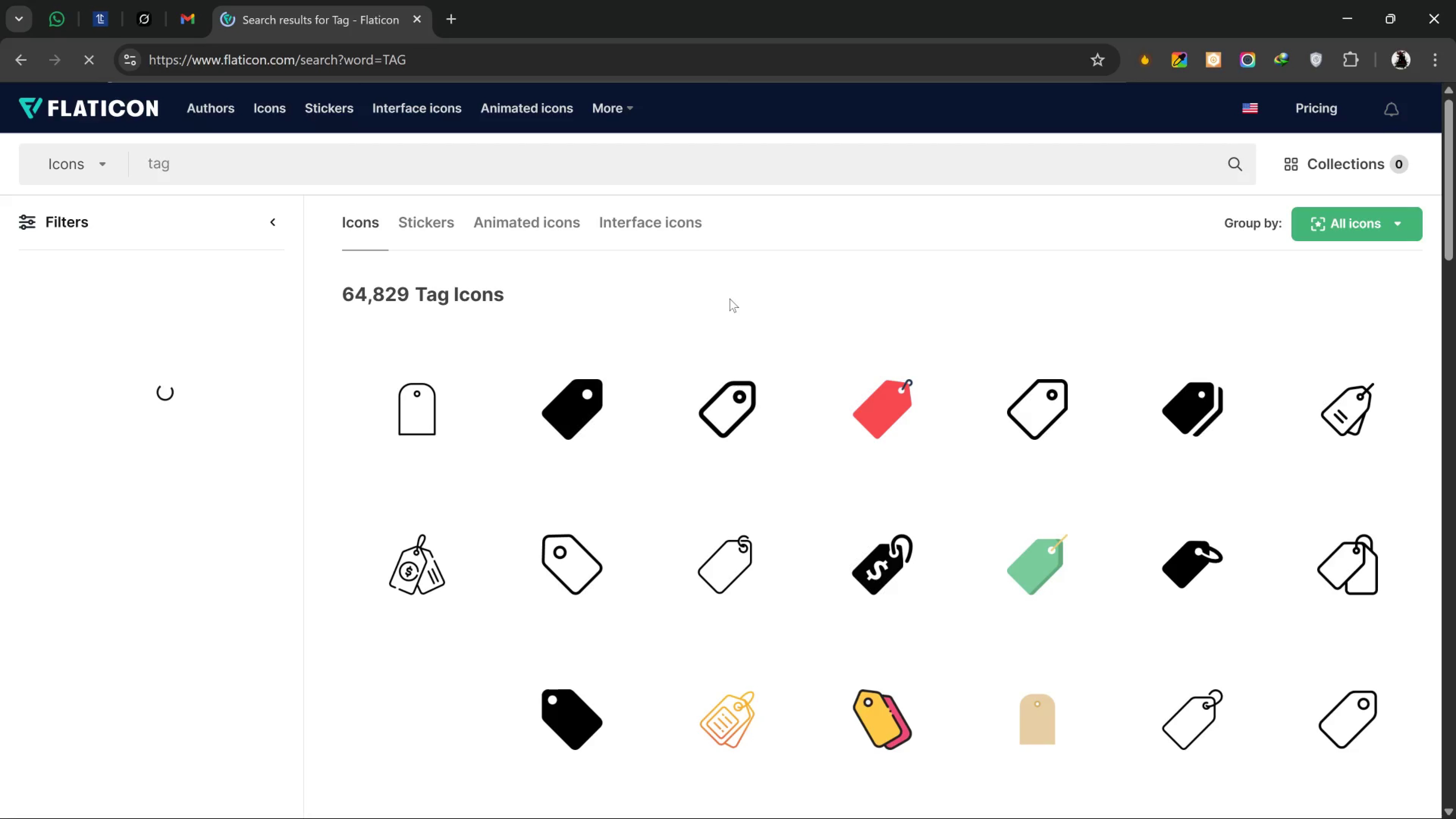 
wait(6.22)
 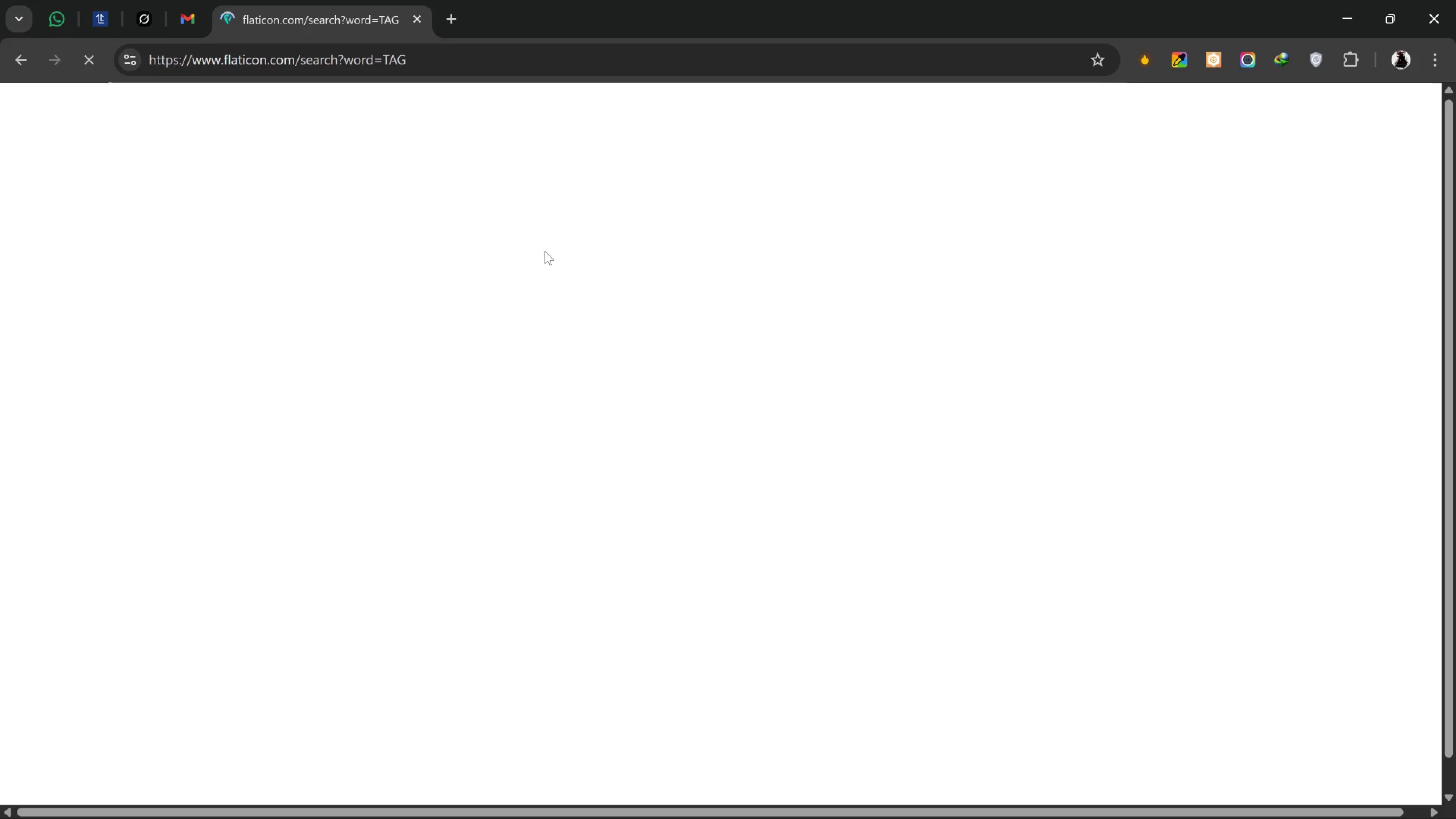 
left_click([652, 163])
 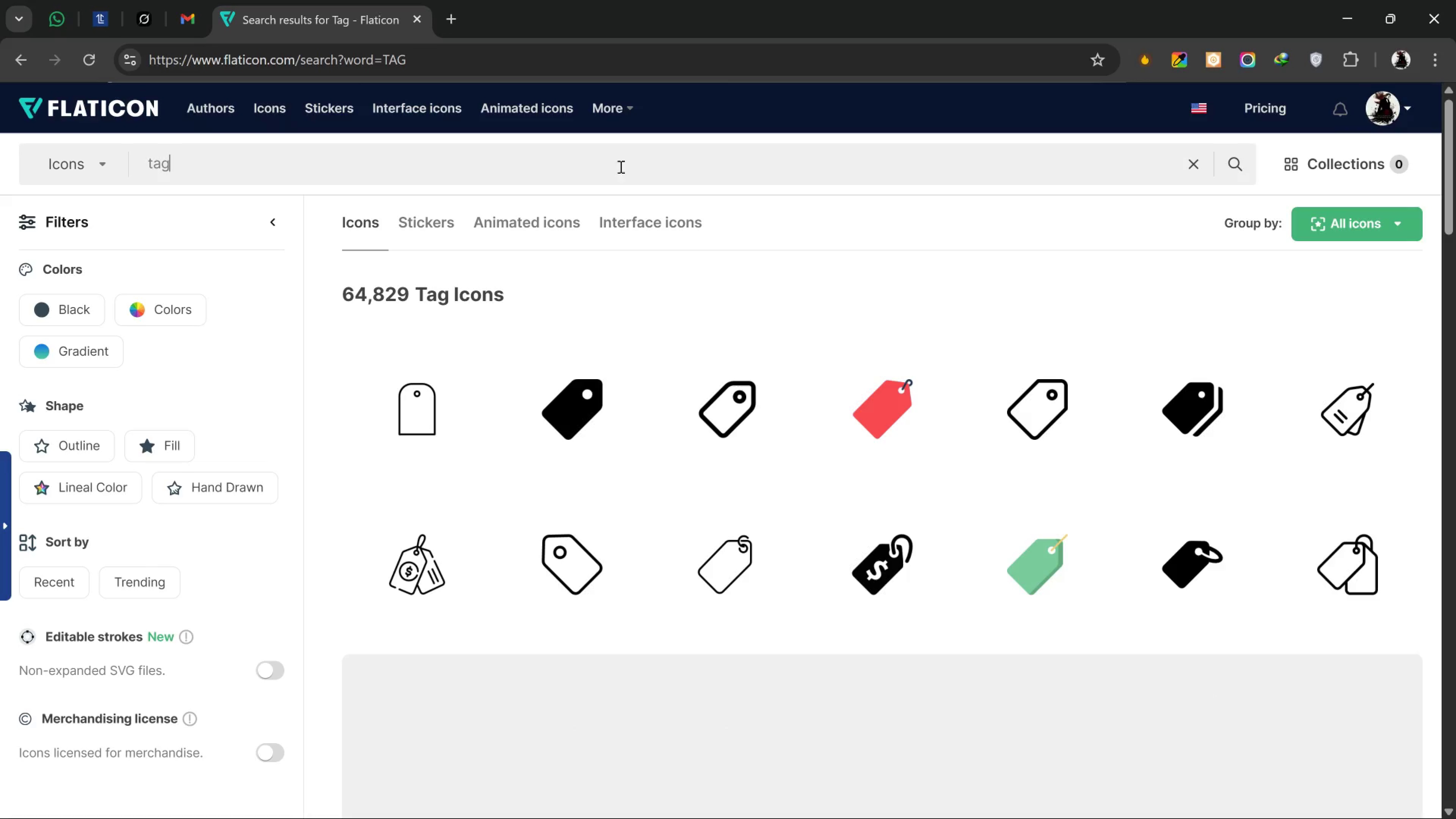 
left_click_drag(start_coordinate=[606, 169], to_coordinate=[127, 181])
 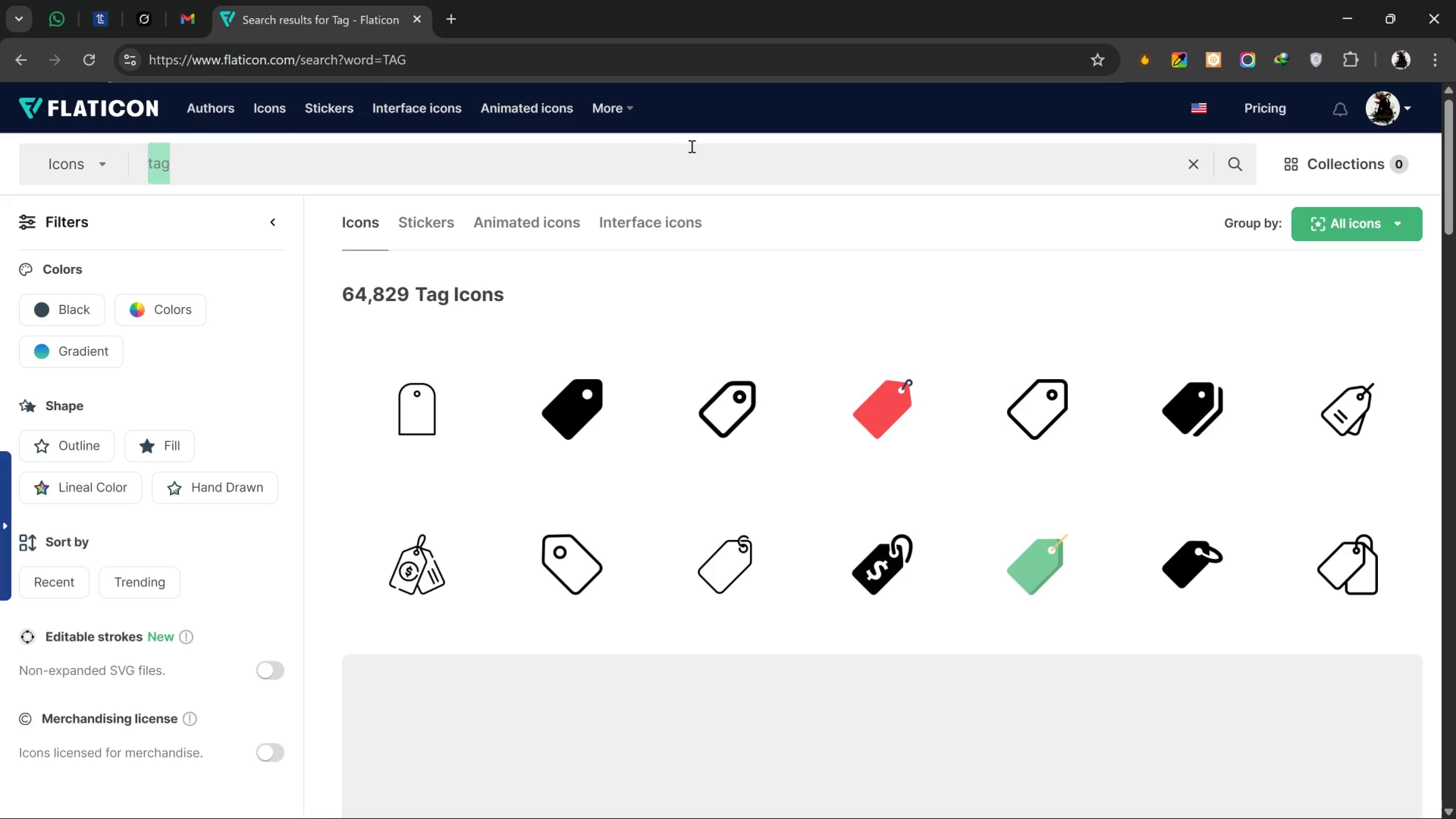 
type(ICON)
 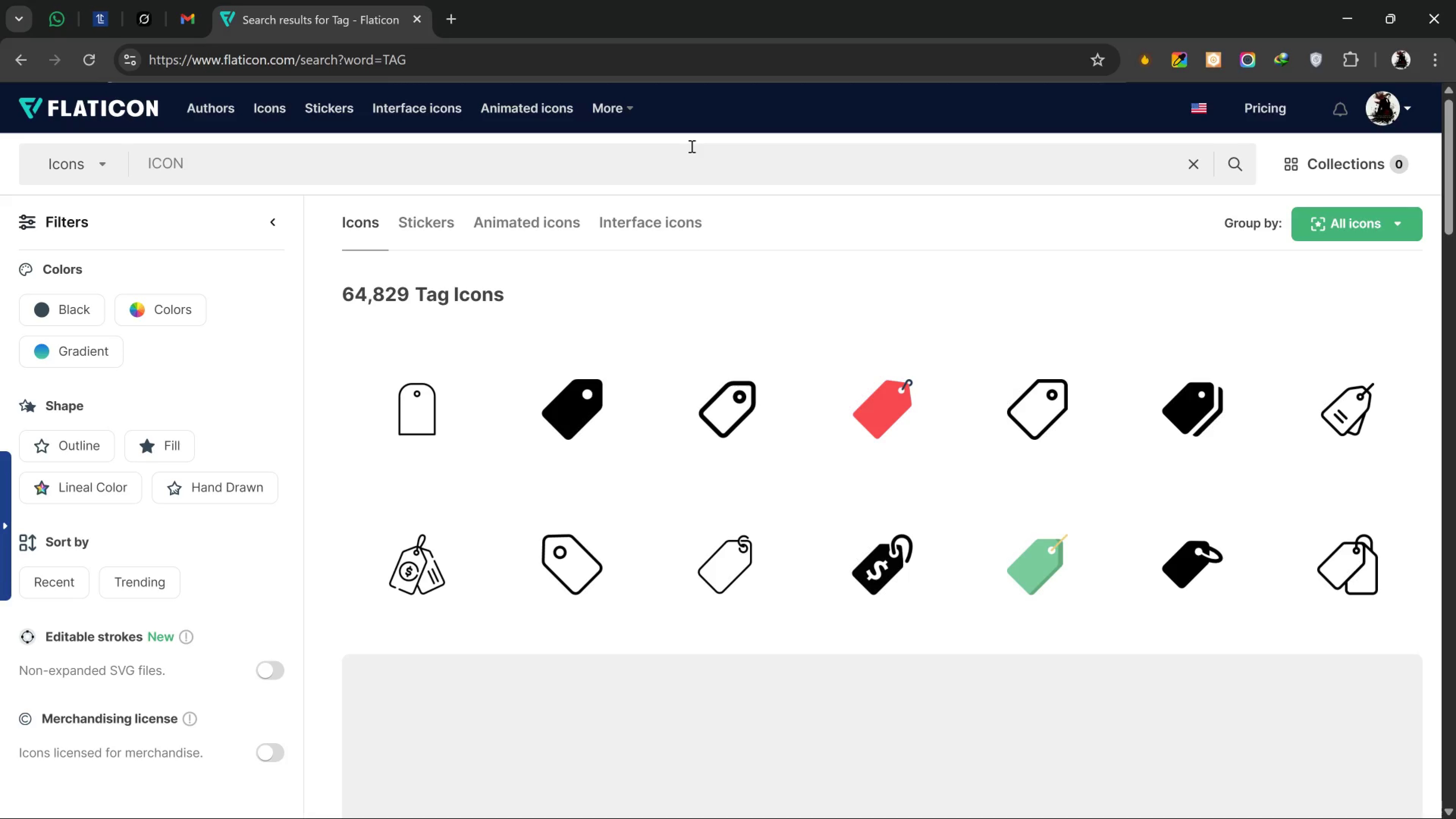 
key(Enter)
 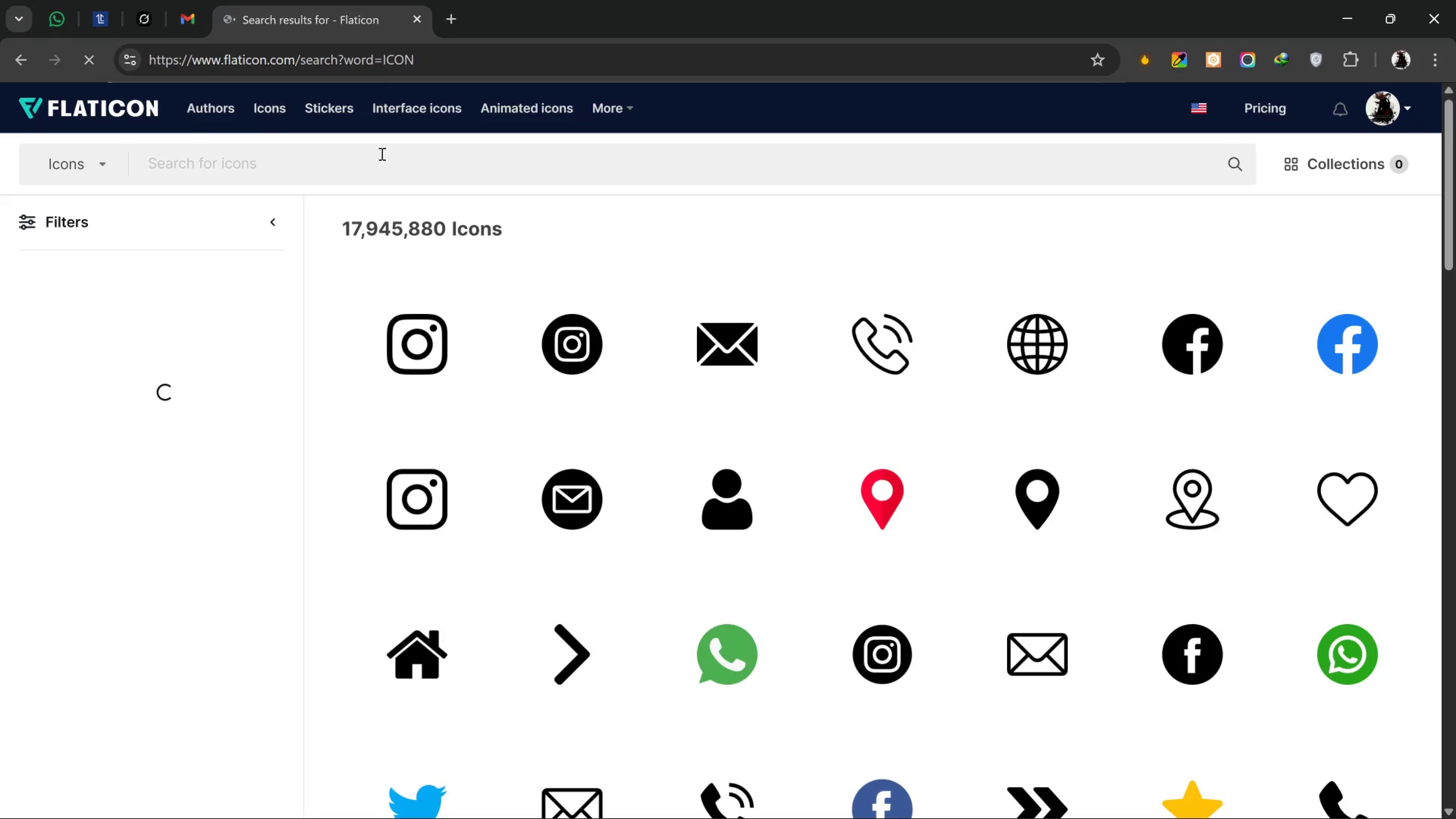 
left_click_drag(start_coordinate=[336, 161], to_coordinate=[152, 187])
 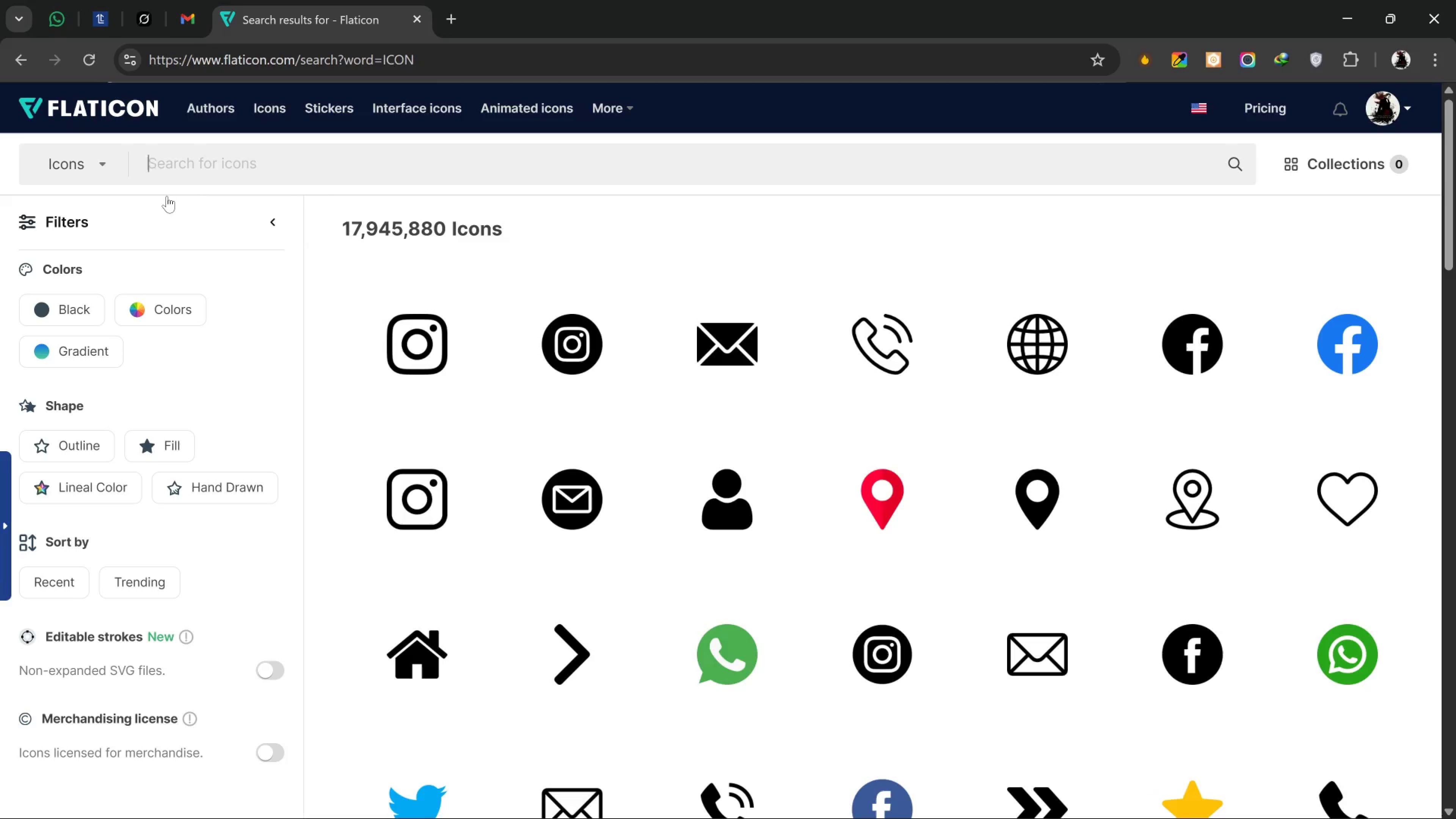 
wait(8.63)
 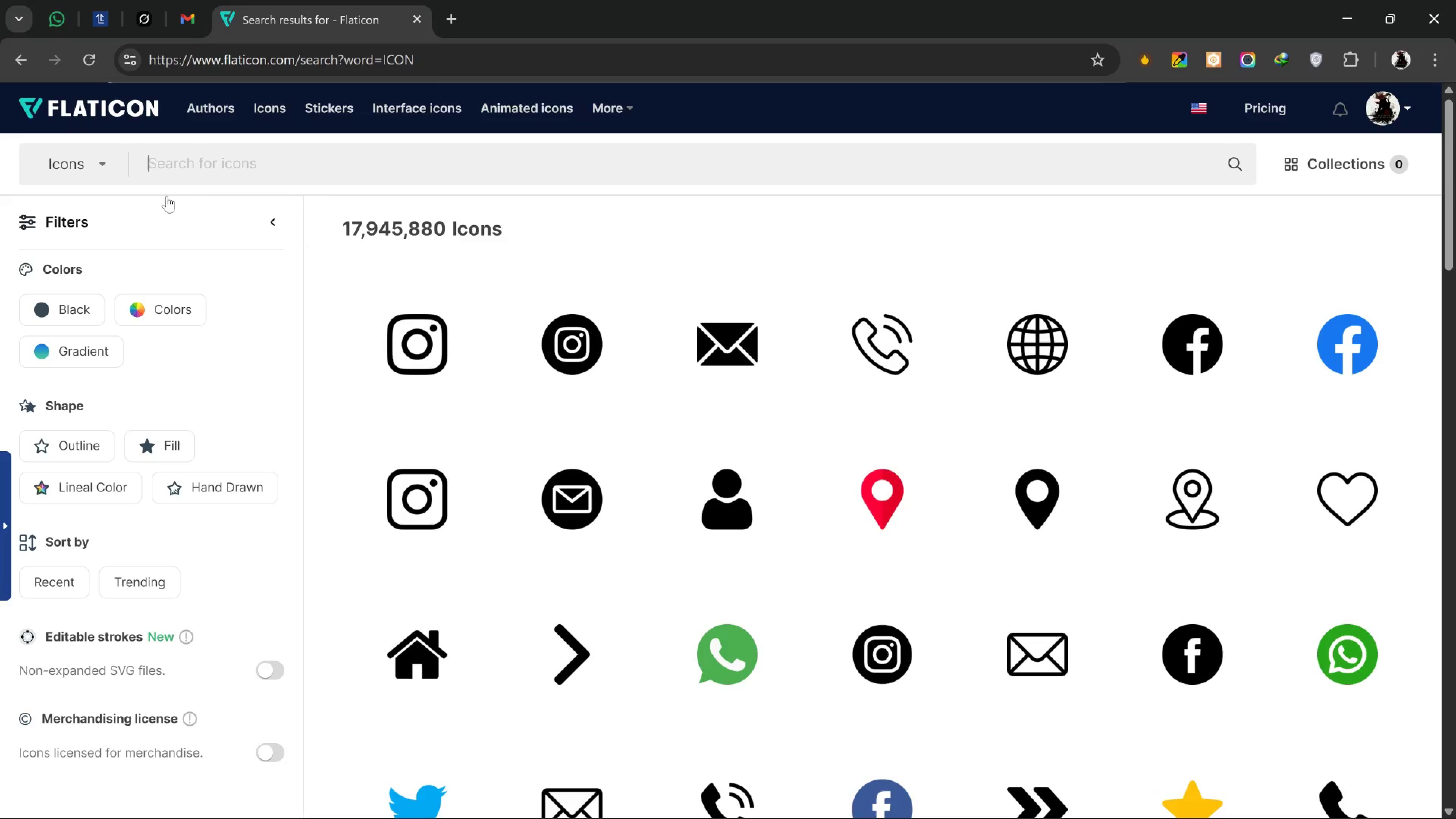 
left_click([1101, 790])